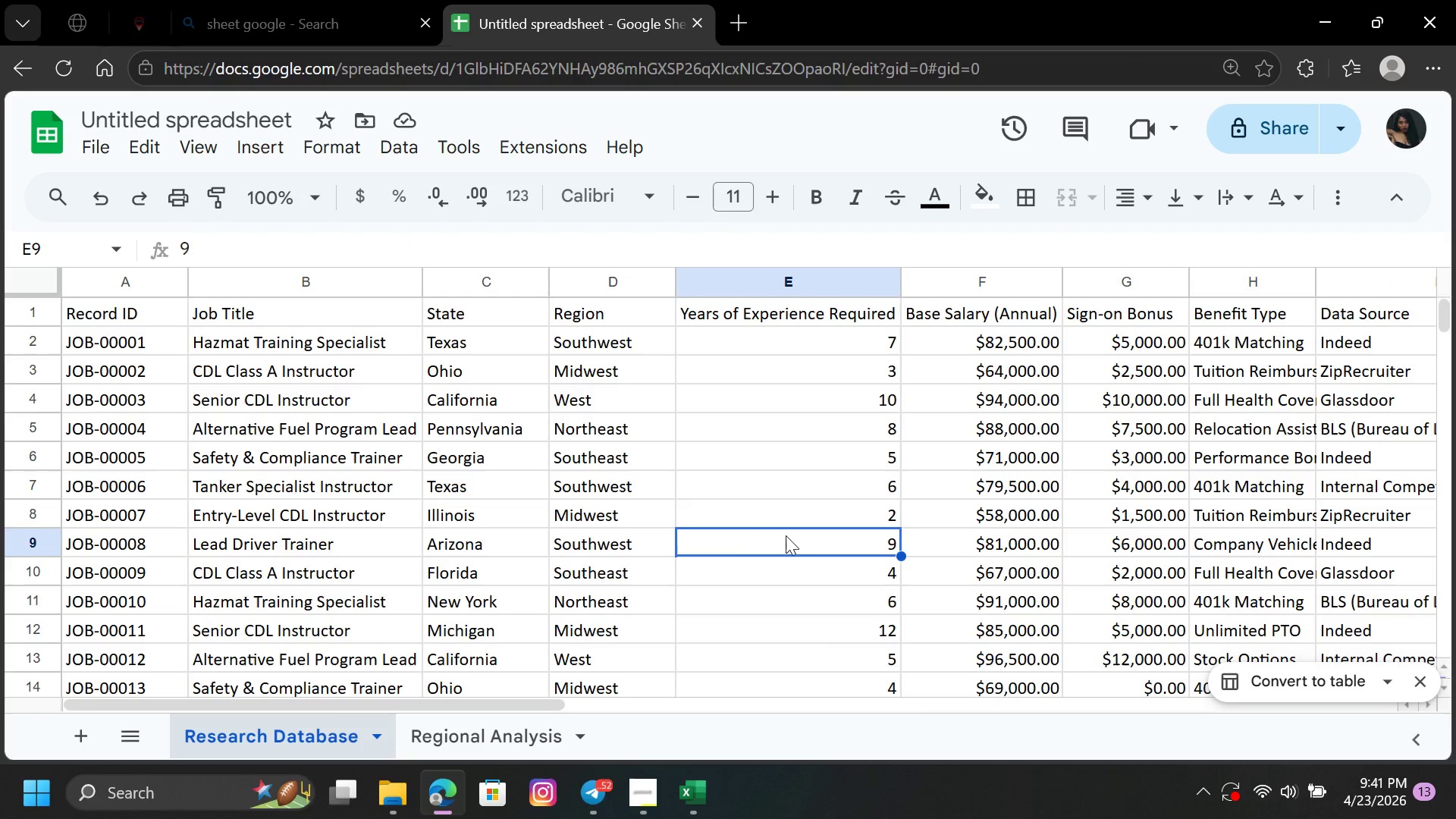 
left_click([824, 602])
 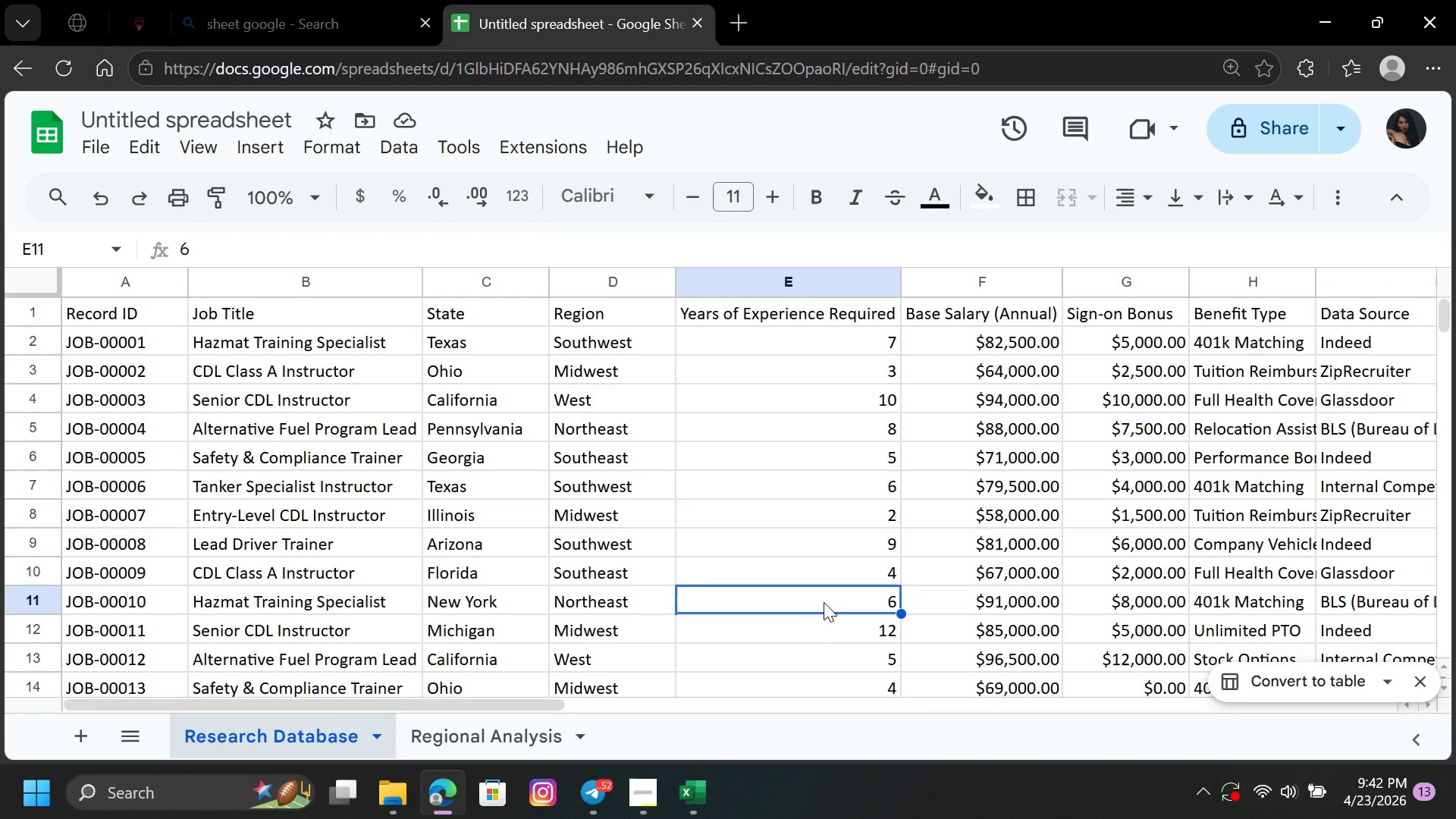 
wait(32.28)
 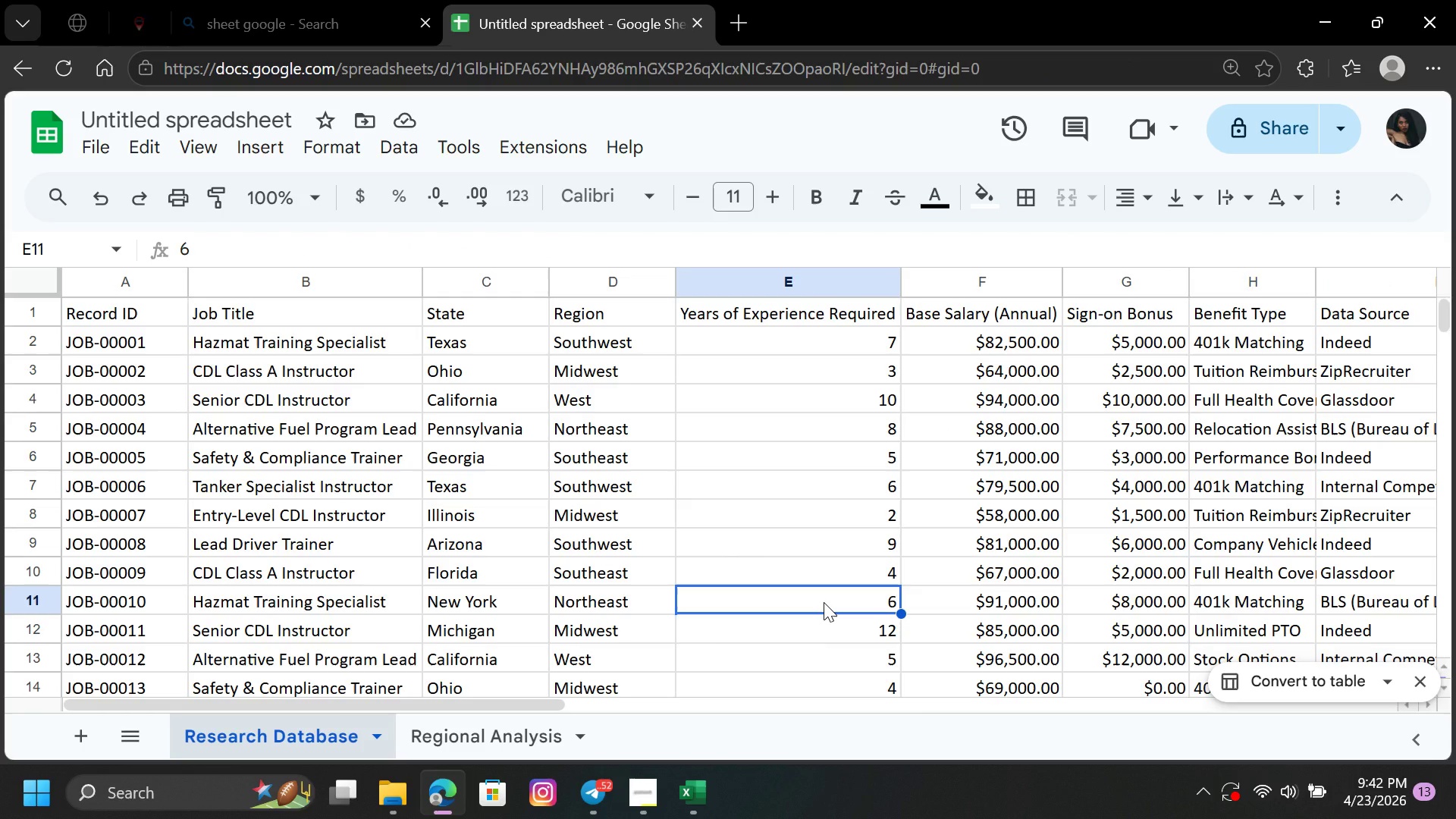 
left_click([532, 742])
 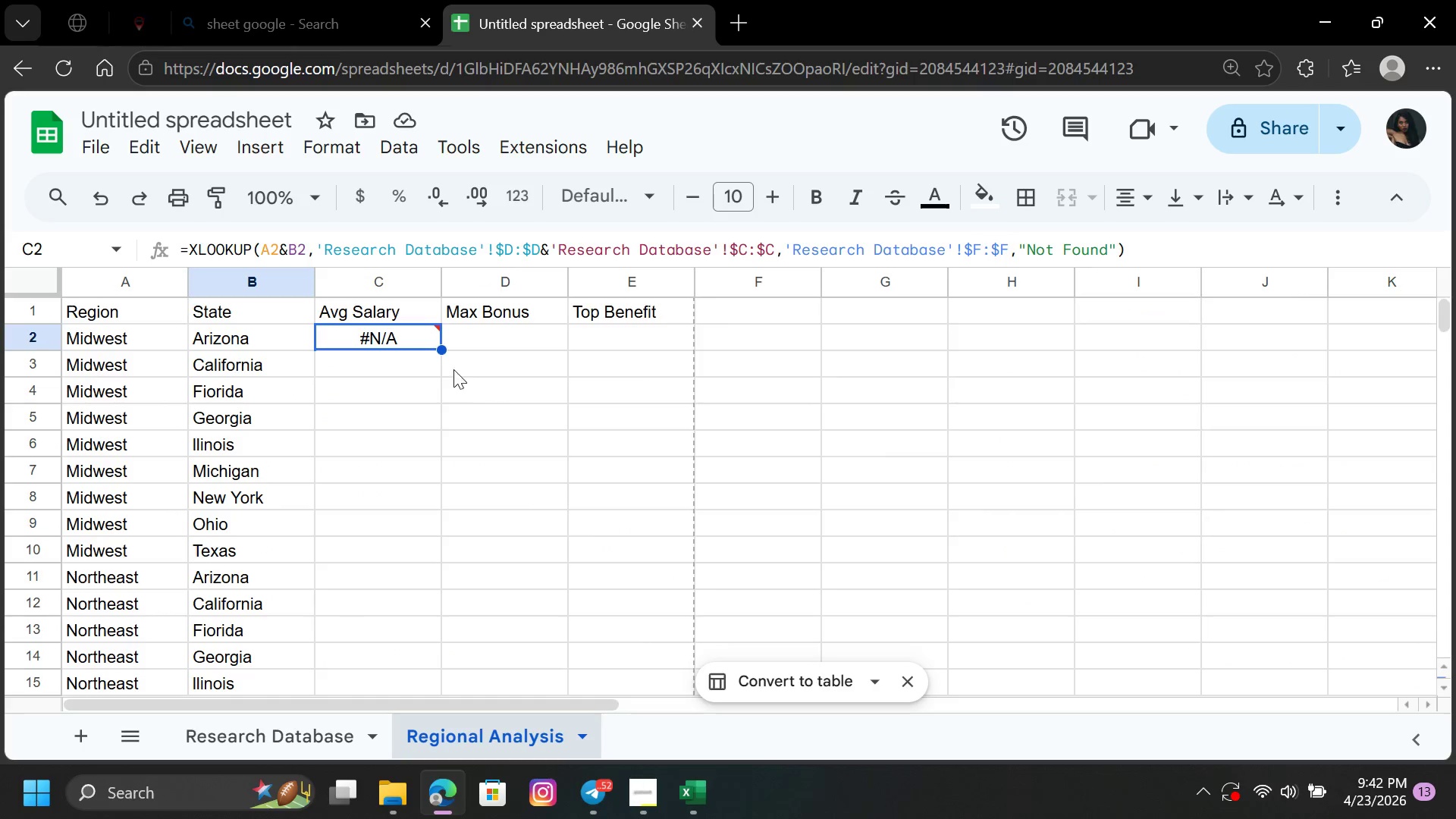 
left_click([423, 340])
 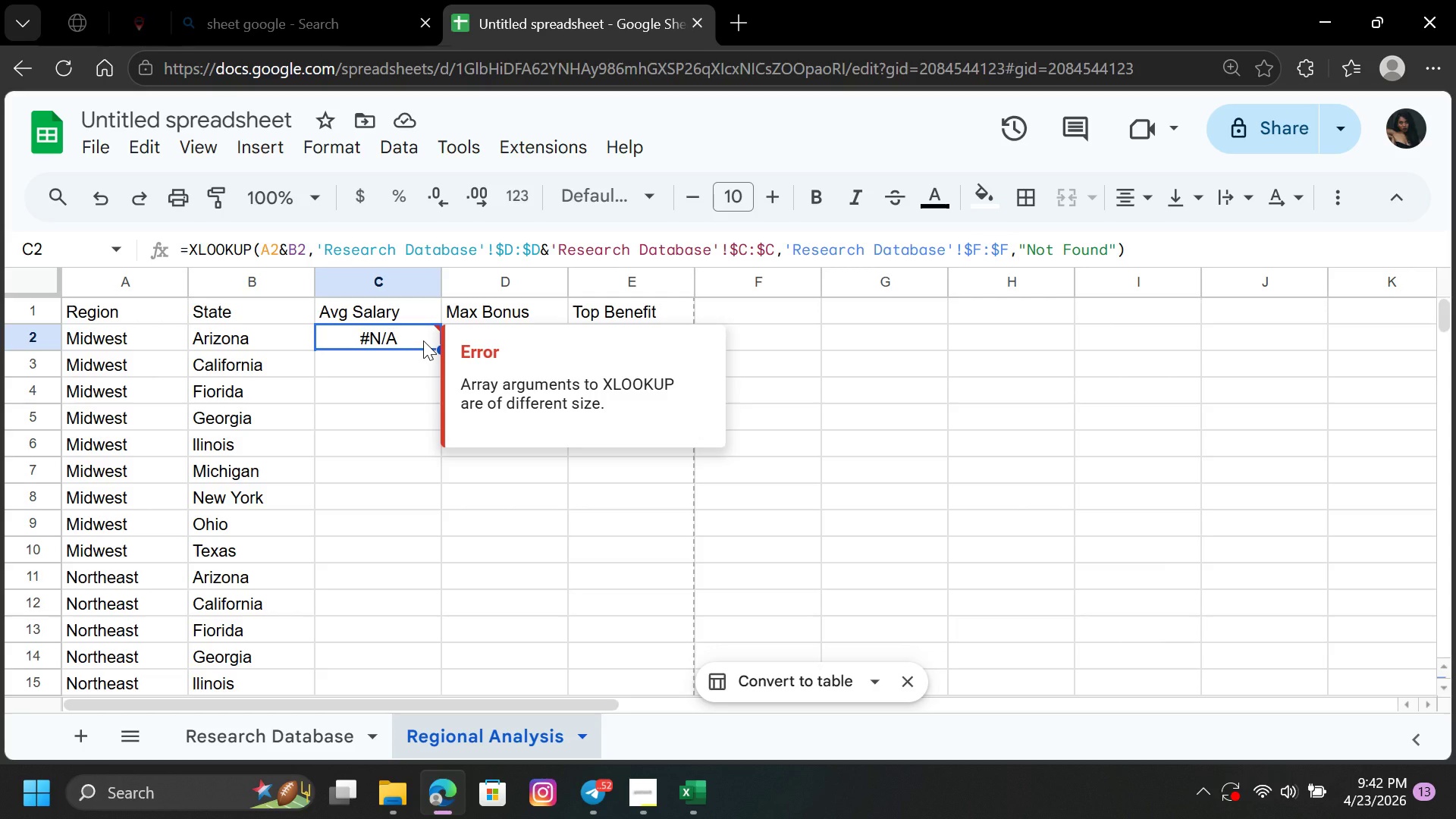 
key(Delete)
 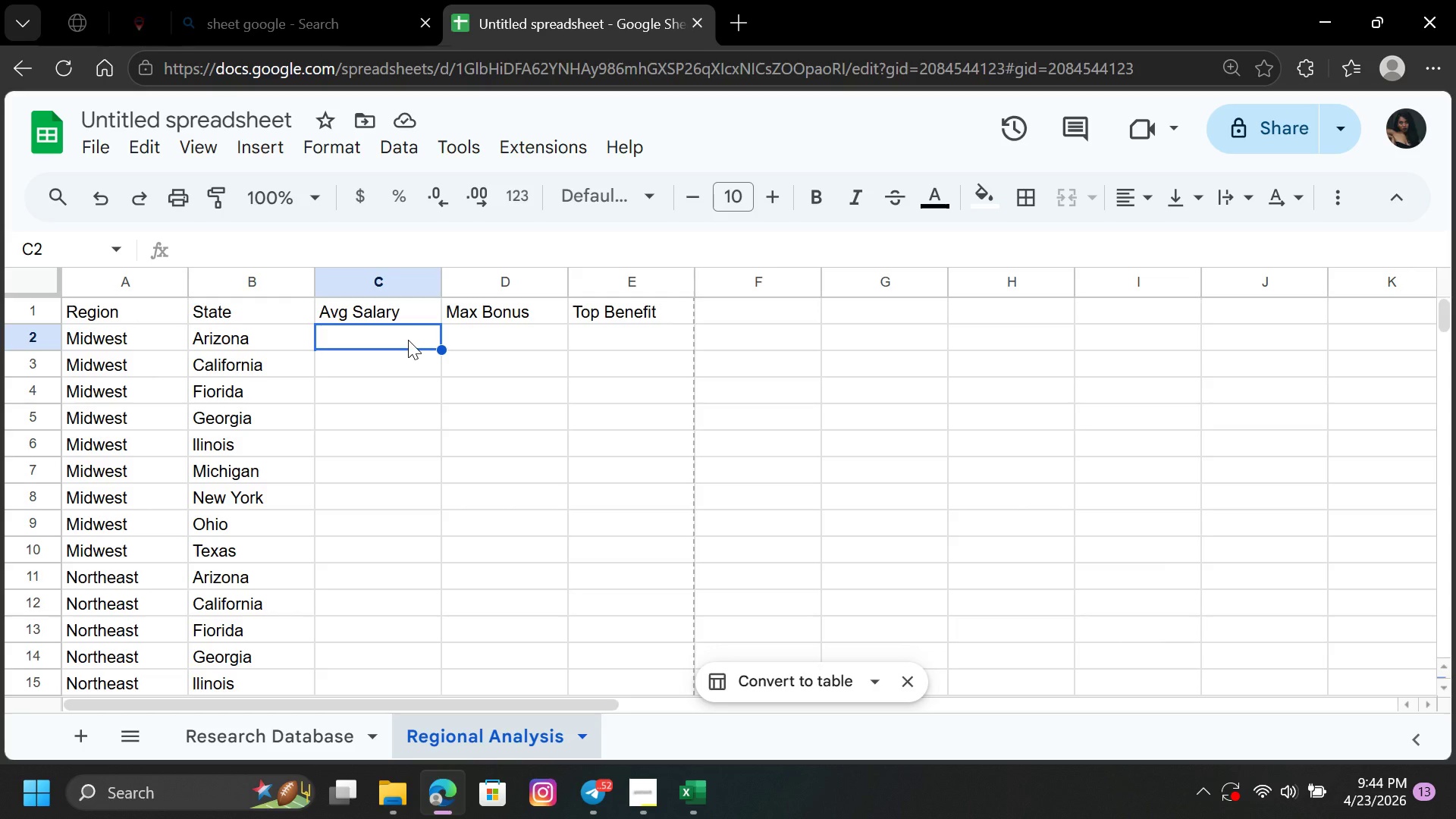 
wait(96.61)
 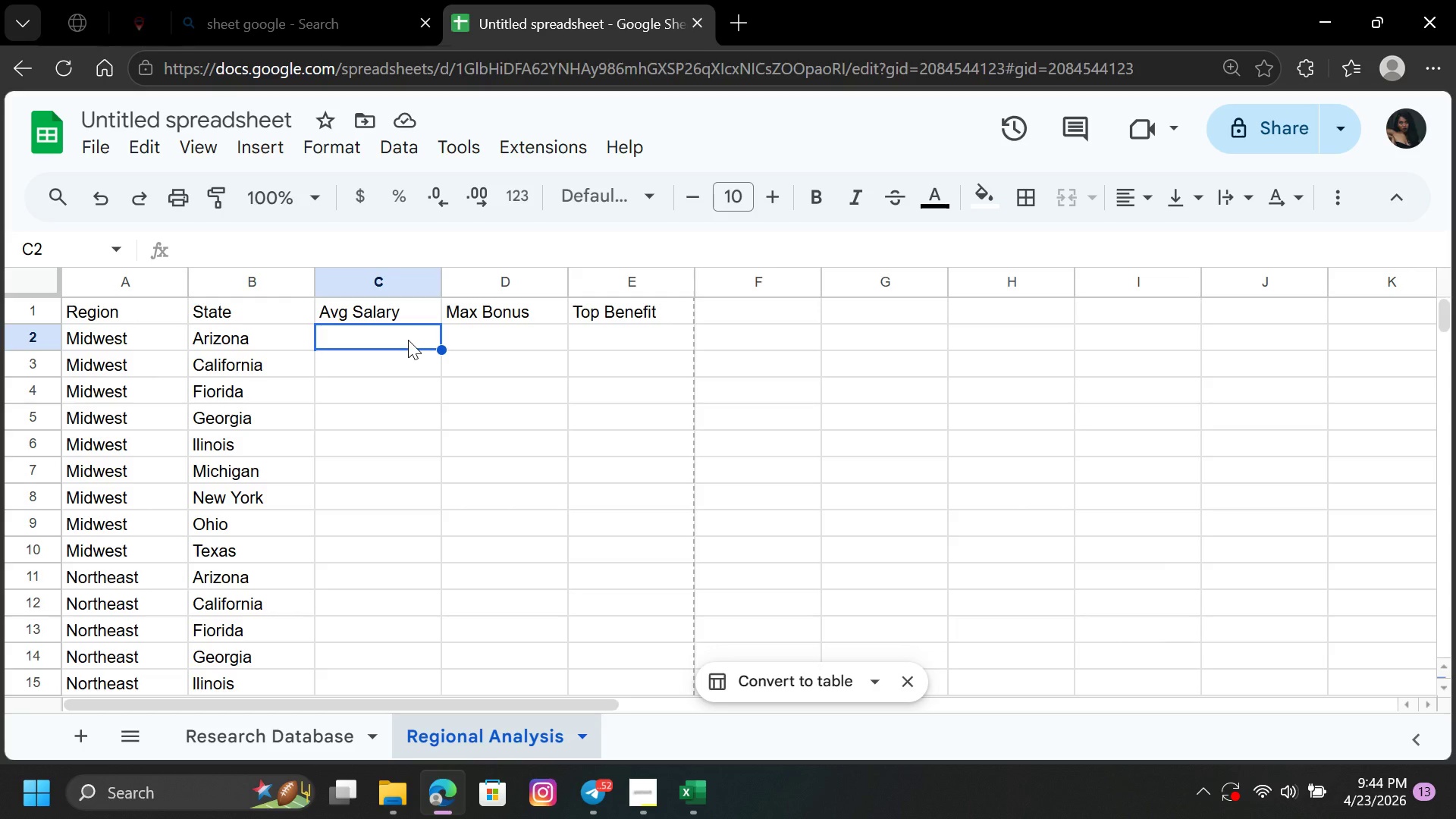 
left_click([645, 786])